 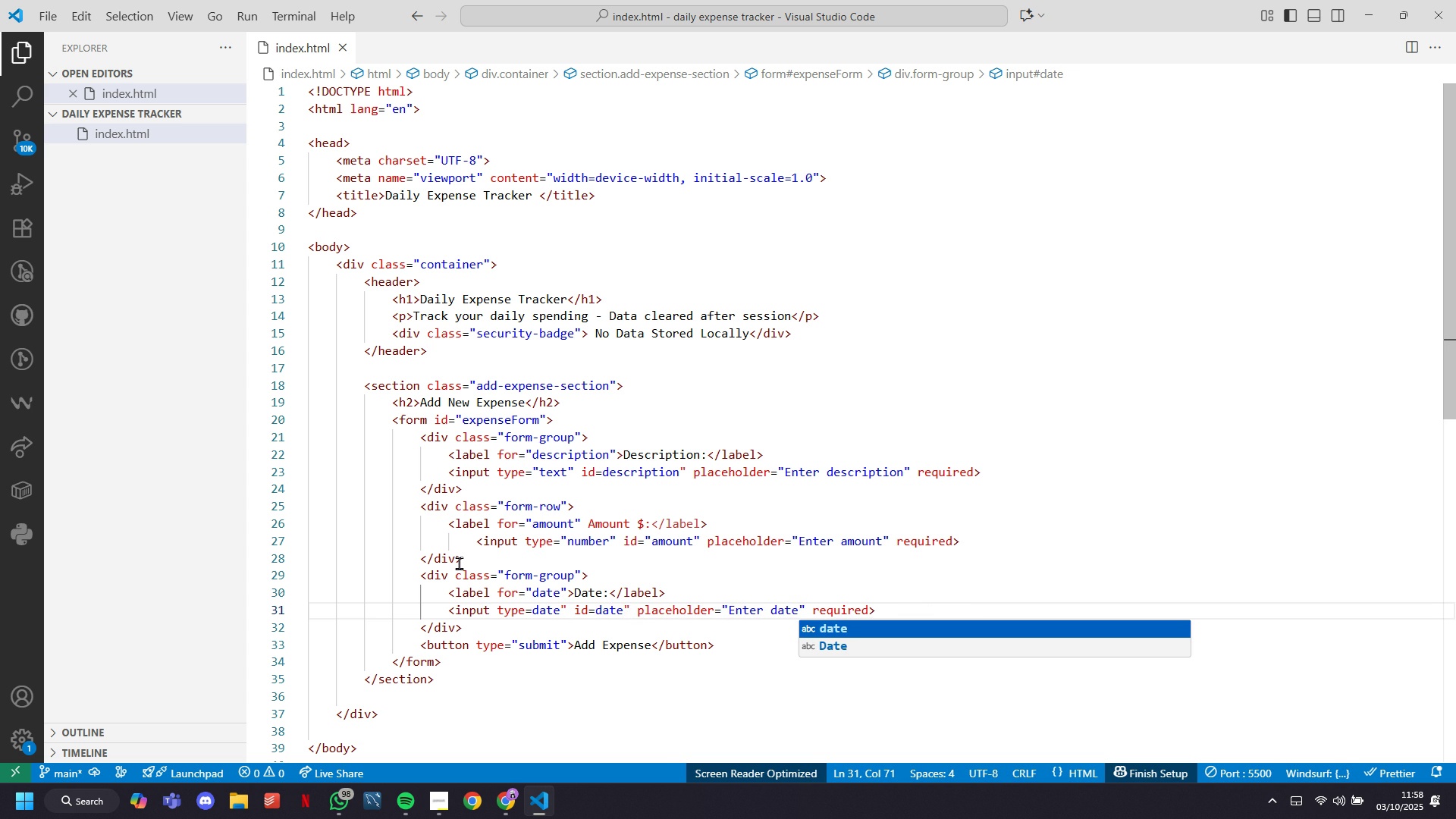 
key(ArrowDown)
 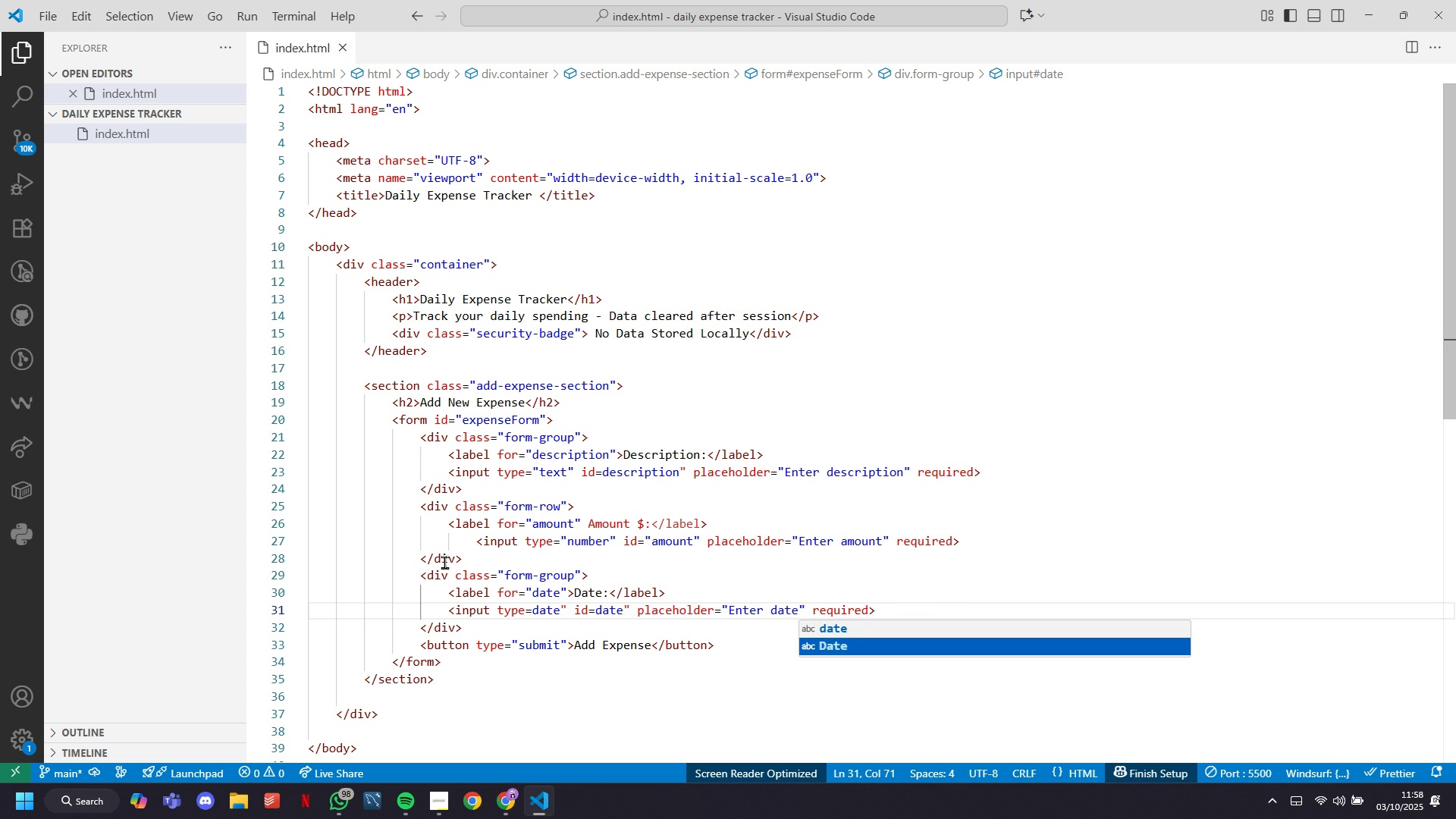 
wait(5.48)
 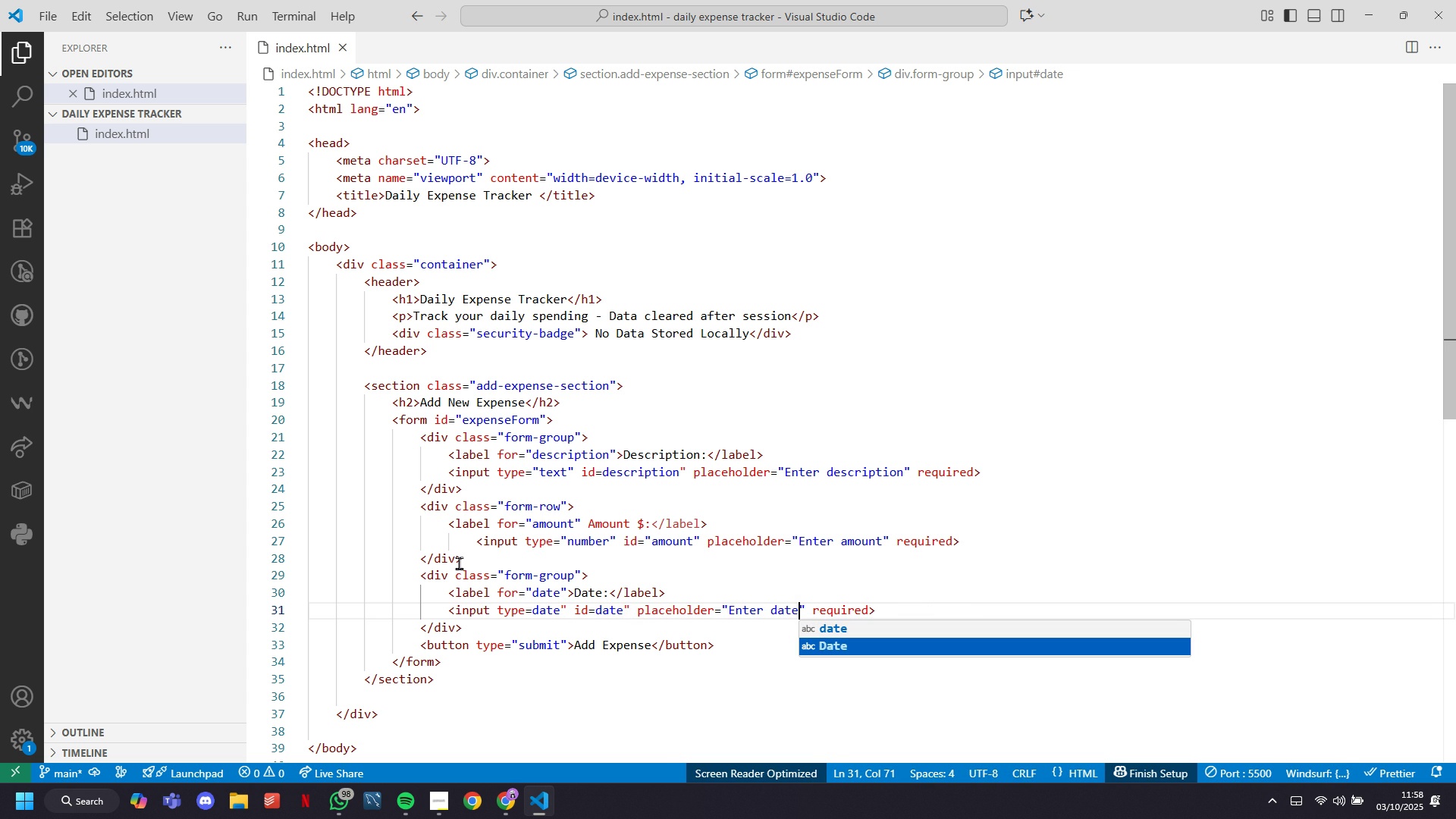 
left_click([450, 625])
 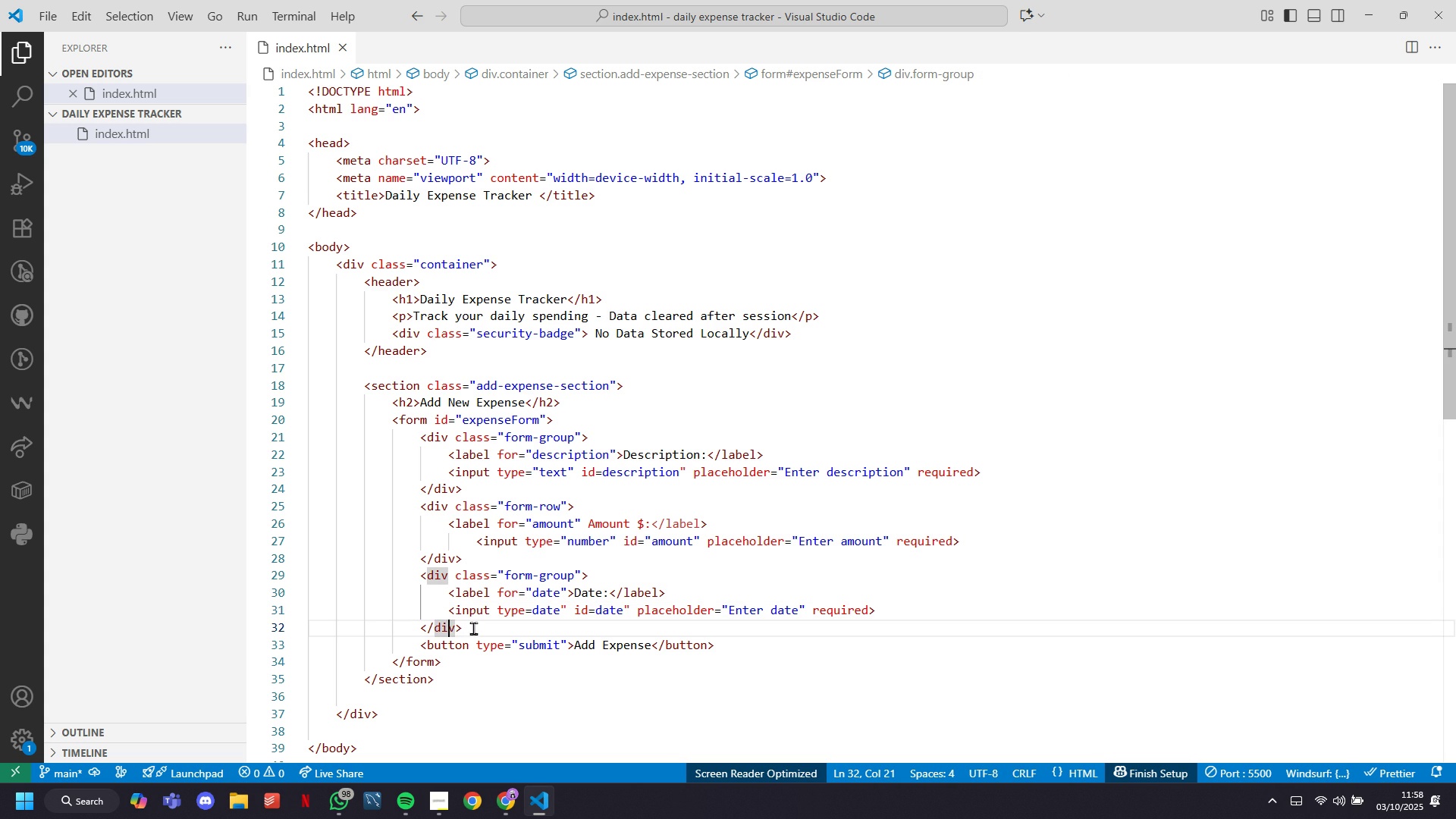 
left_click([473, 631])
 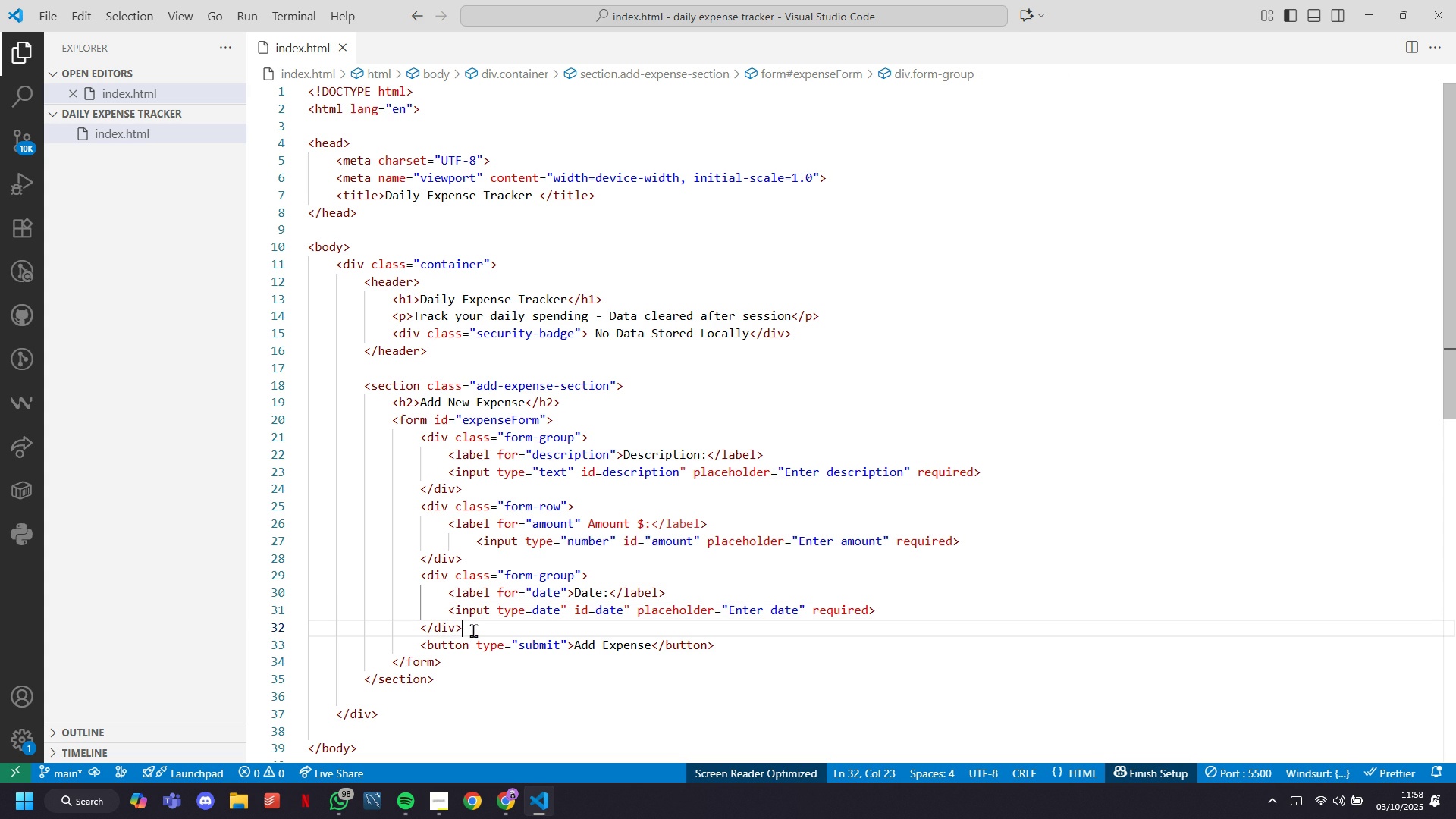 
wait(13.58)
 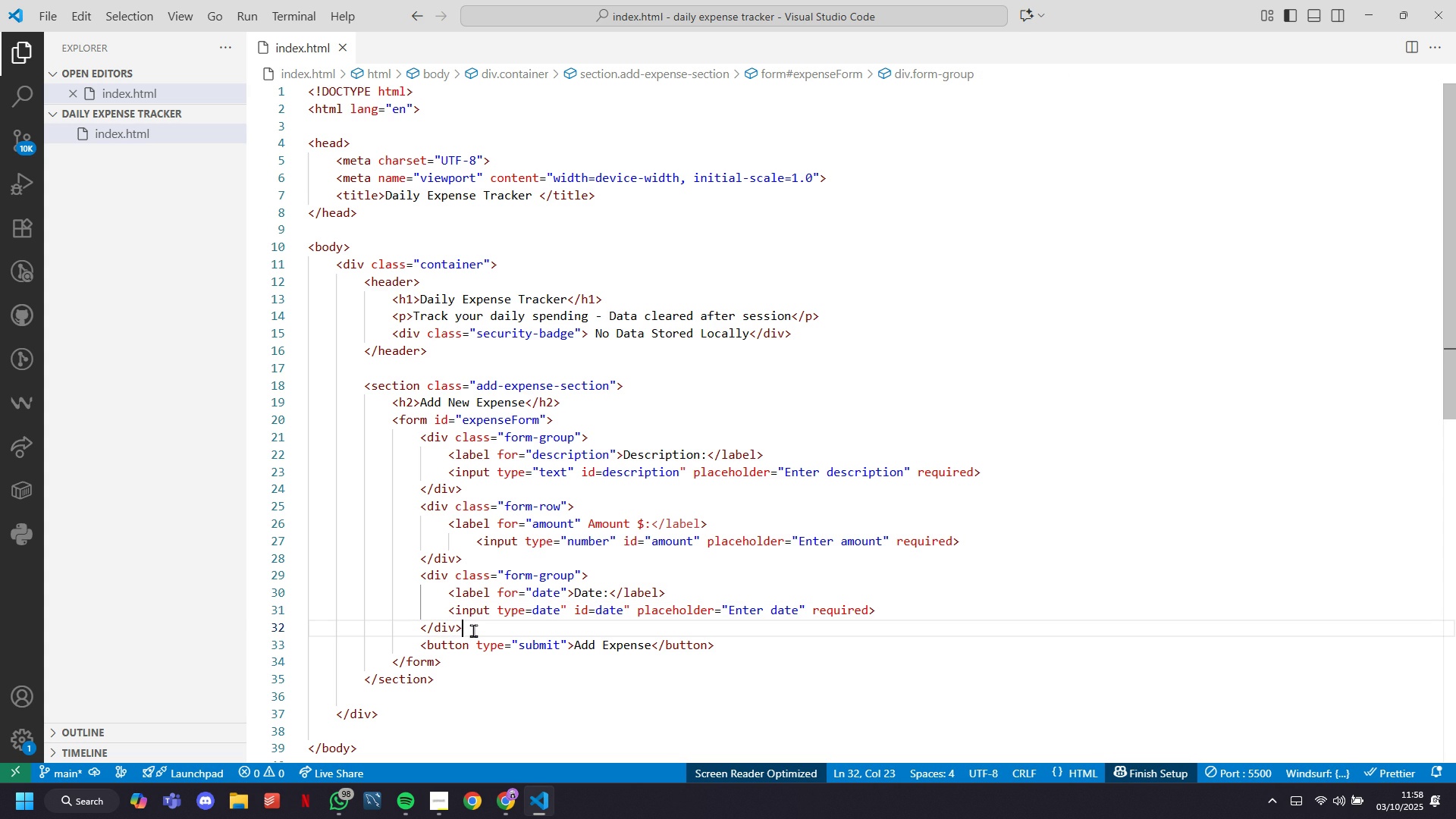 
key(Enter)
 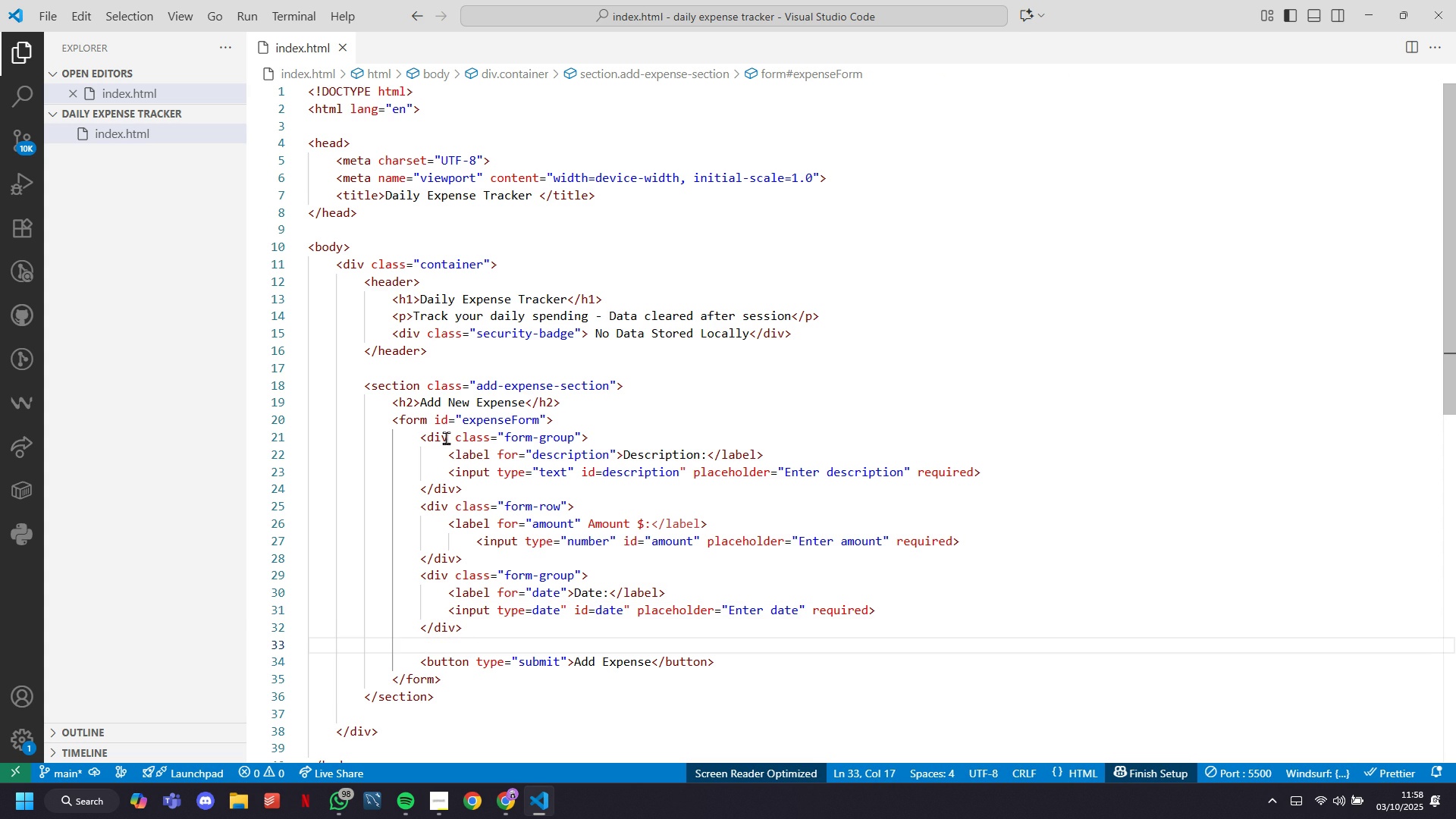 
left_click([442, 435])
 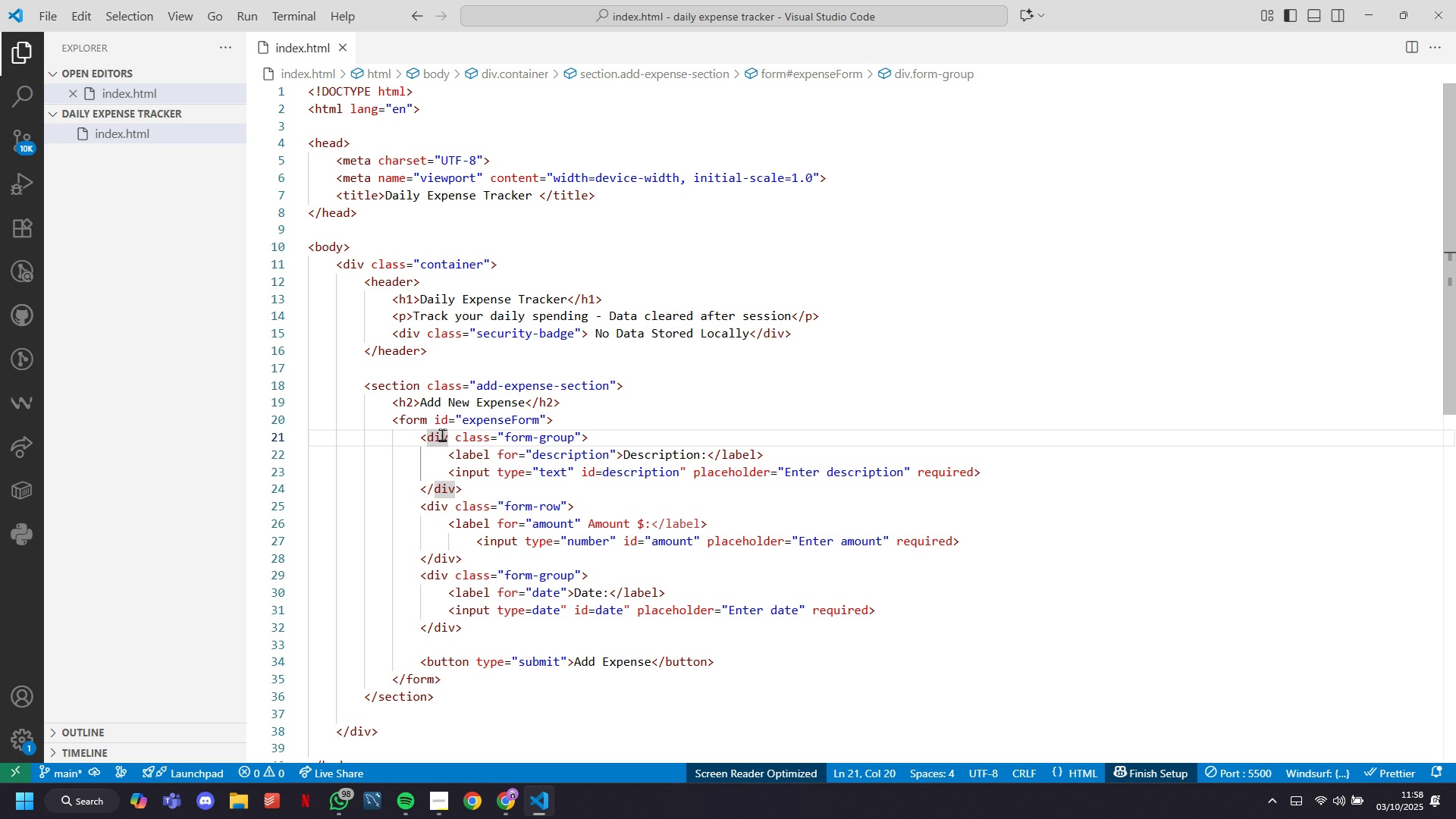 
wait(8.48)
 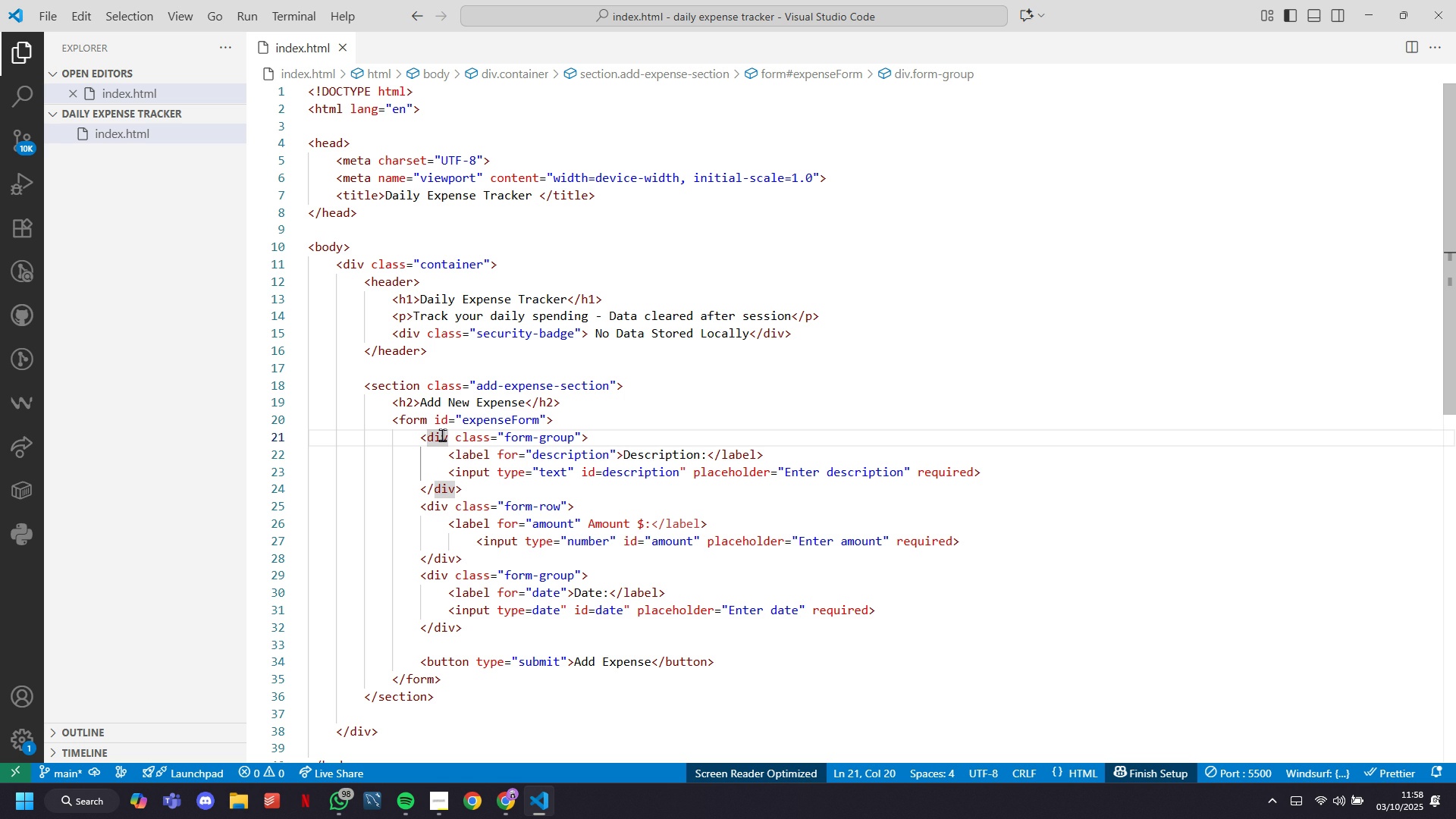 
left_click([491, 641])
 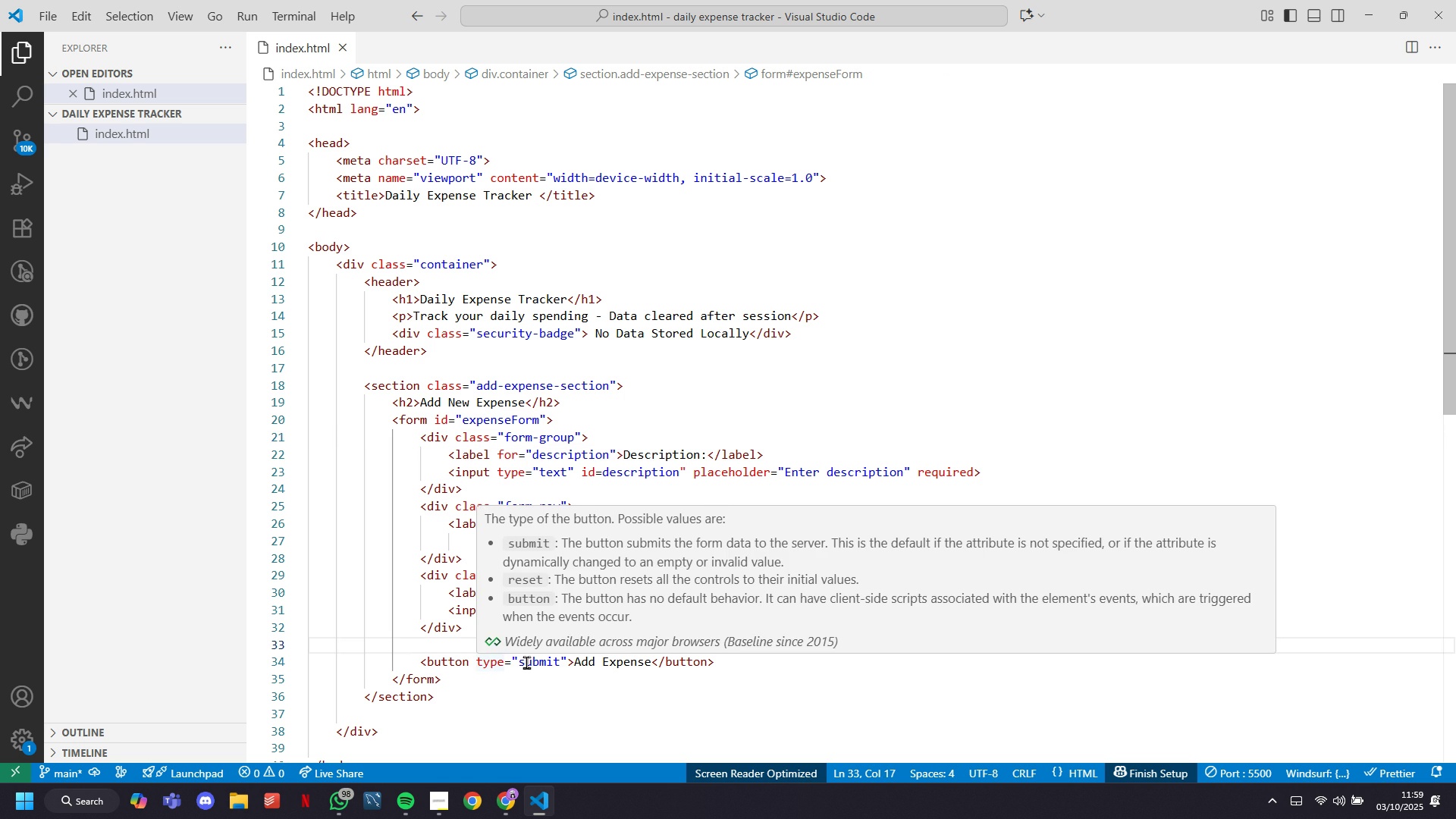 
key(Backspace)
 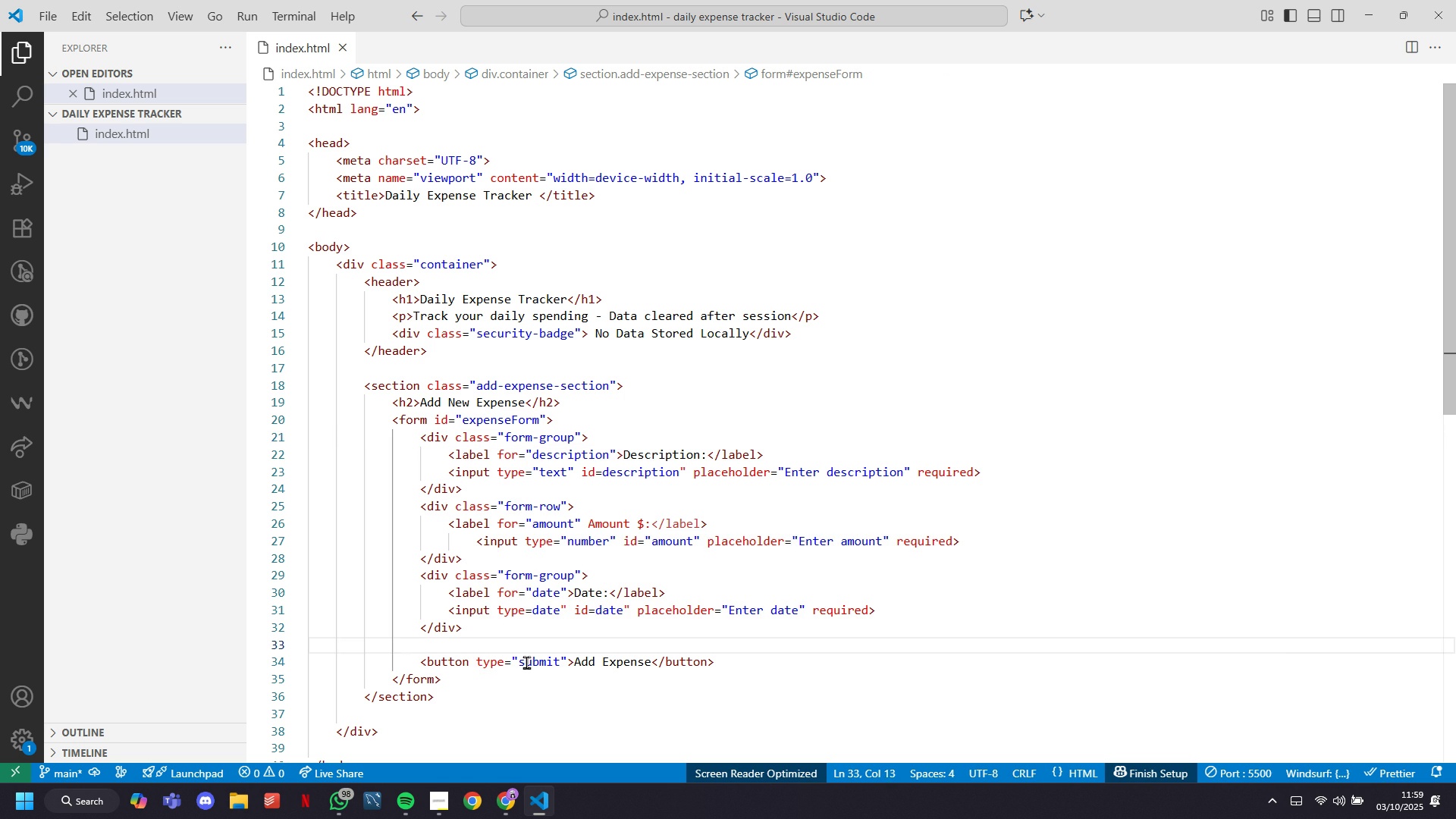 
key(Backspace)
 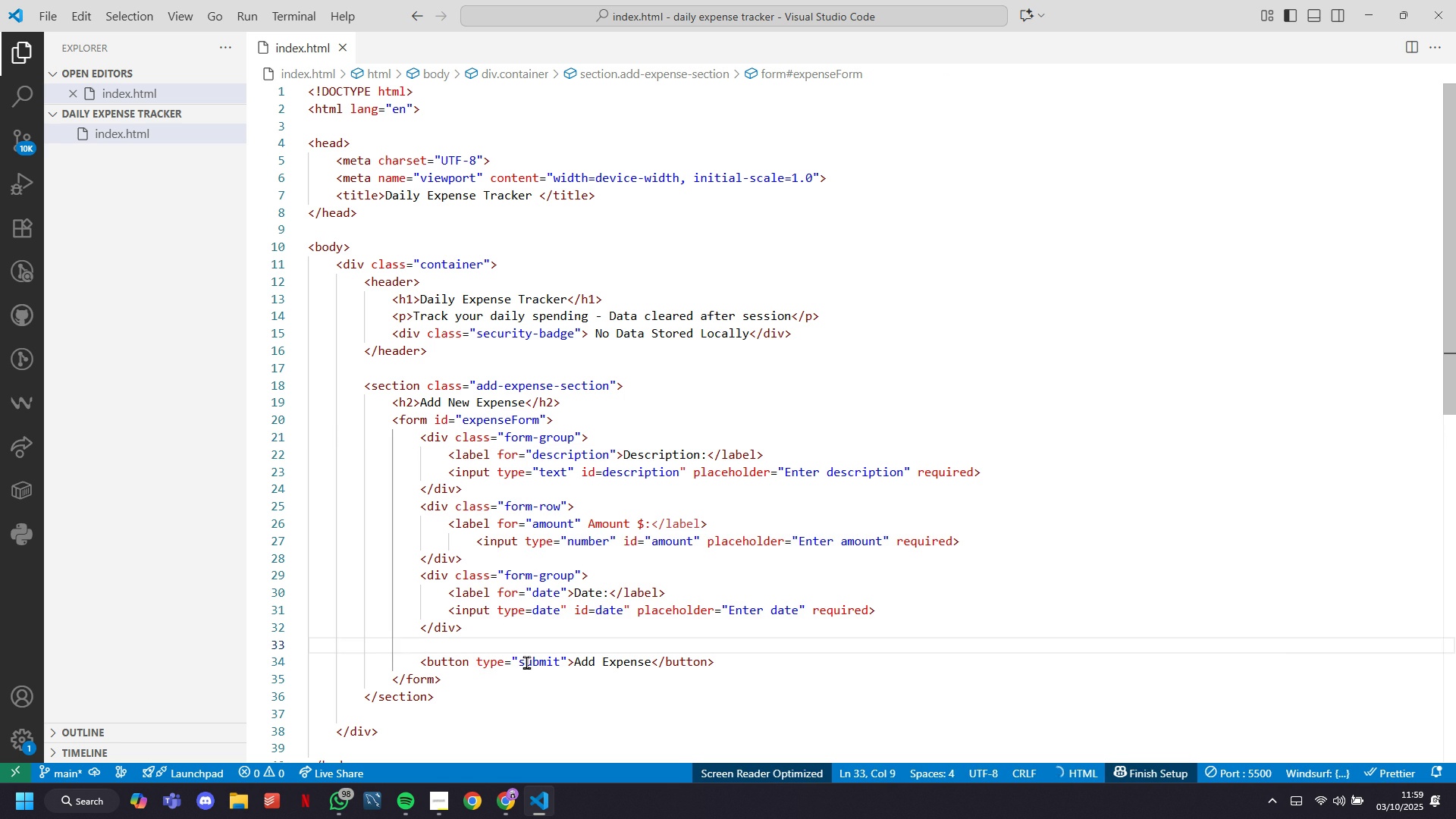 
key(Backspace)
 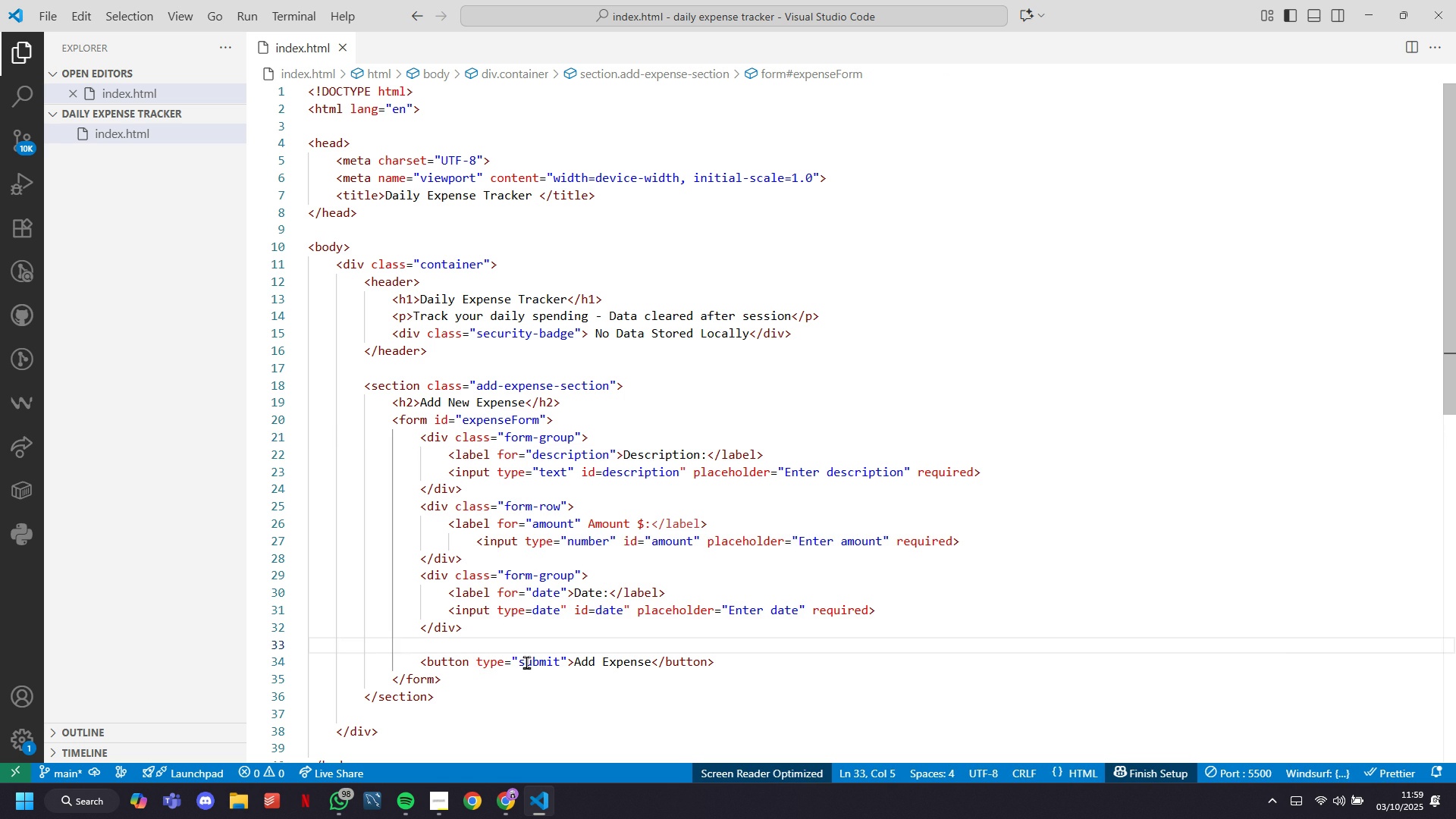 
key(Backspace)
 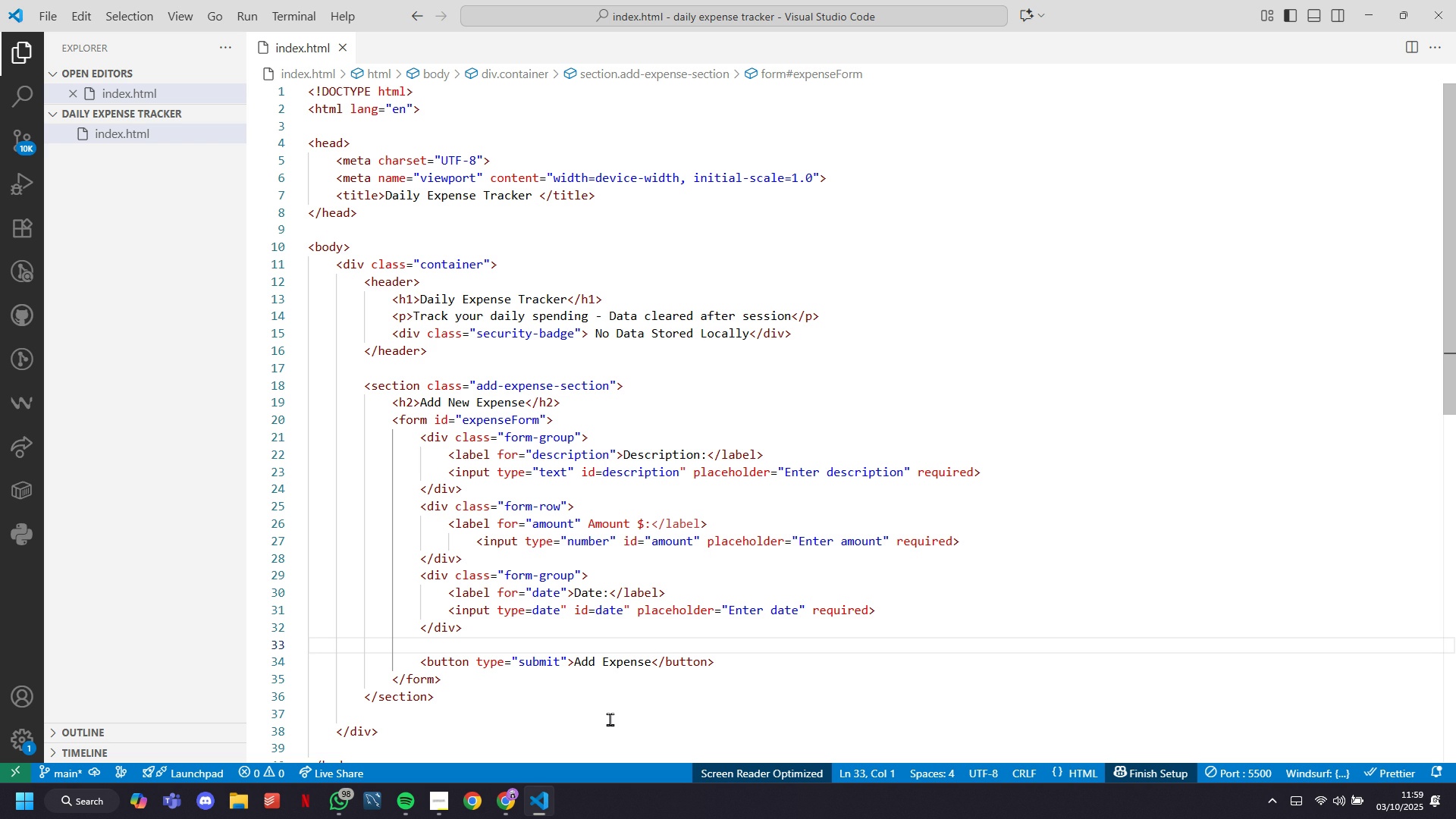 
wait(6.2)
 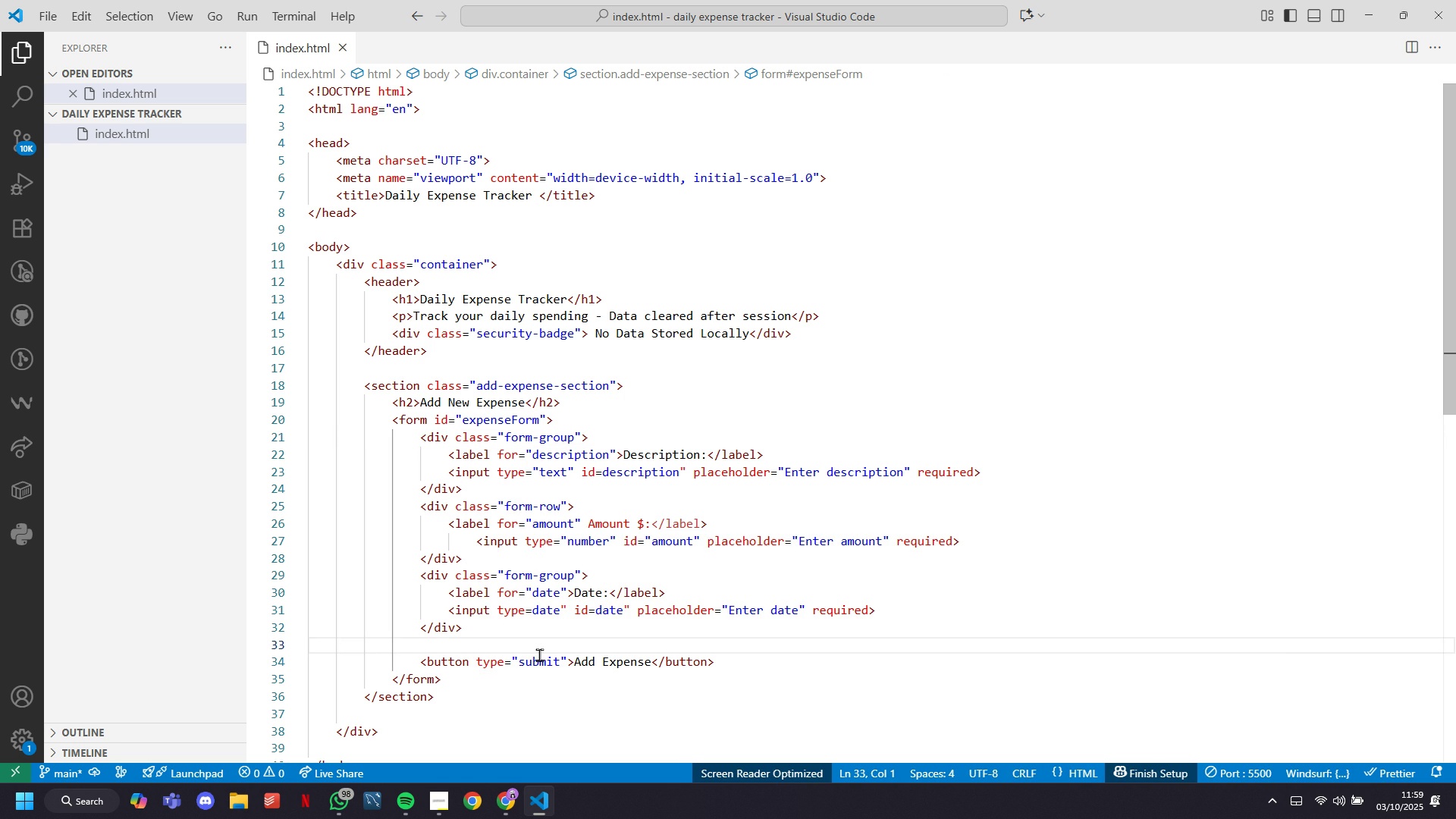 
left_click([516, 726])
 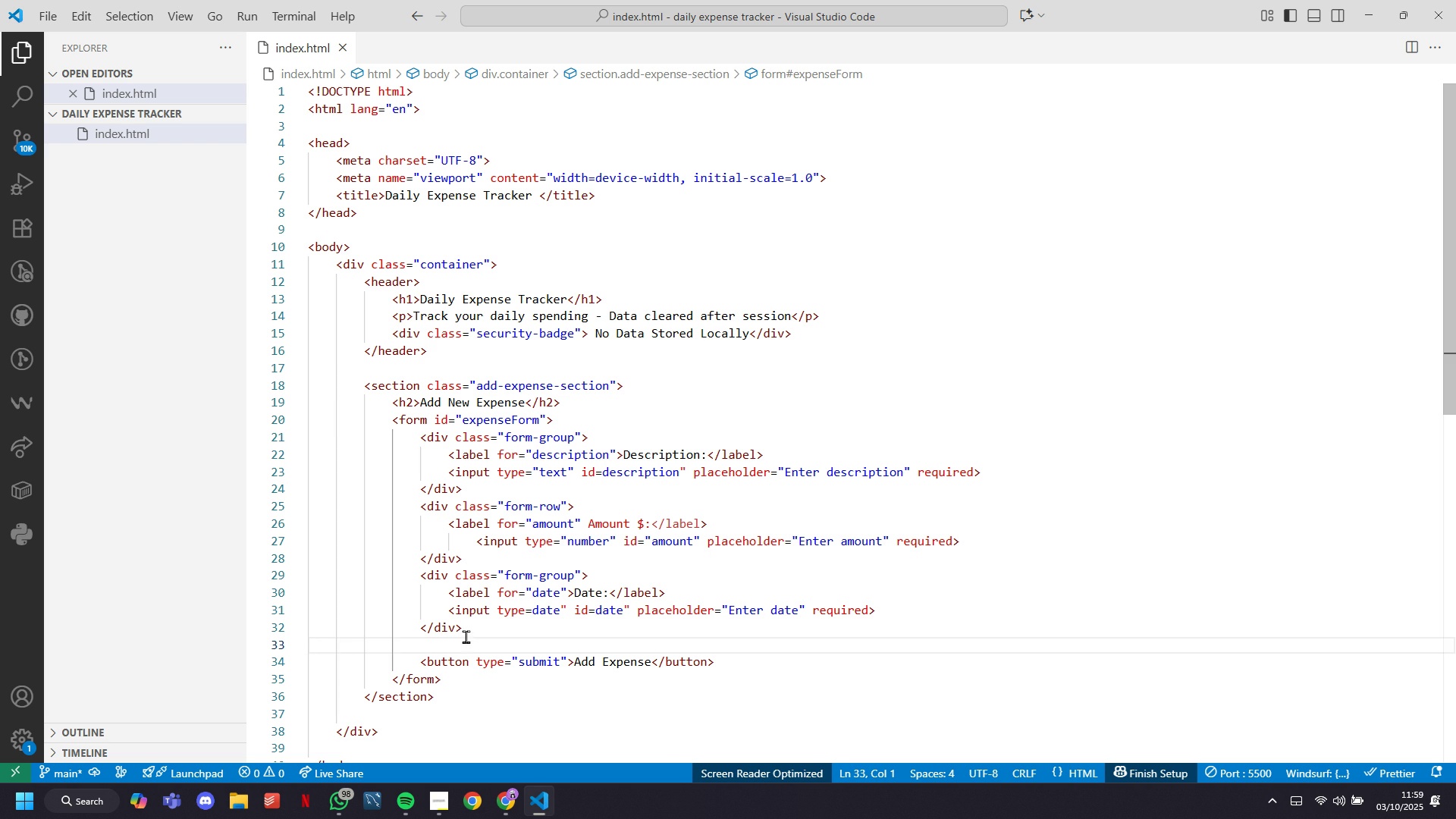 
left_click([466, 631])